 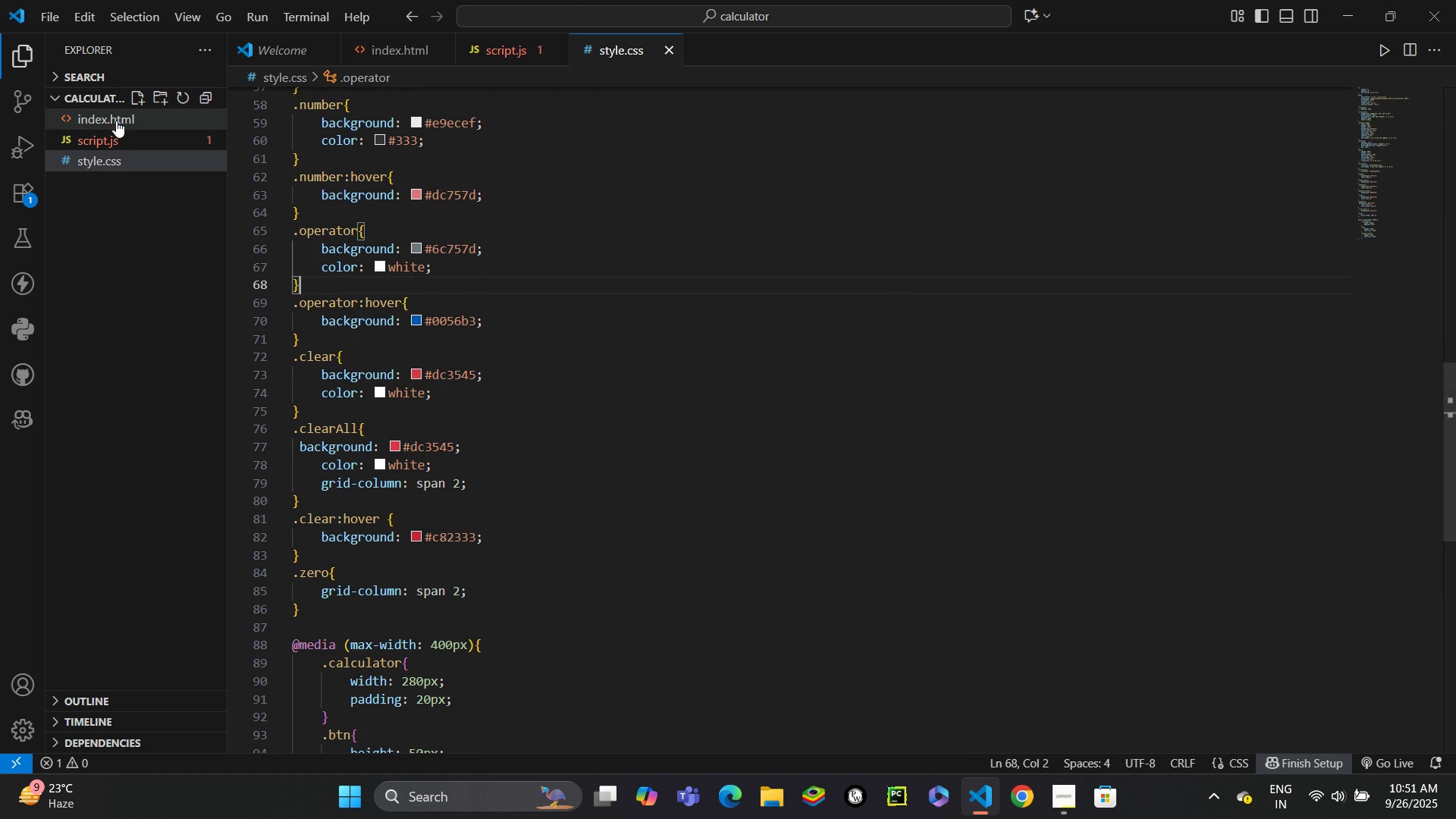 
left_click([1379, 764])
 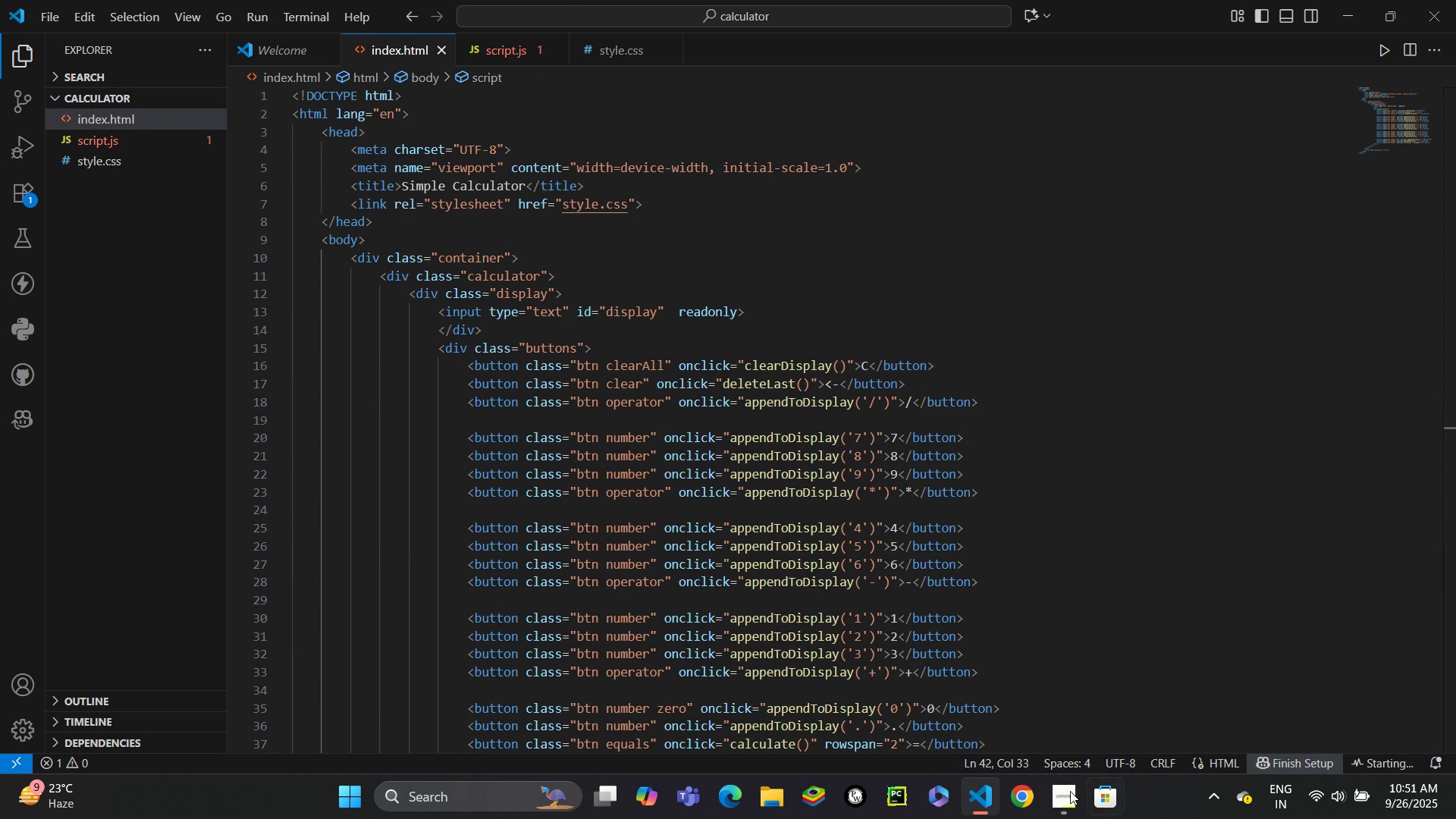 
mouse_move([1054, 804])
 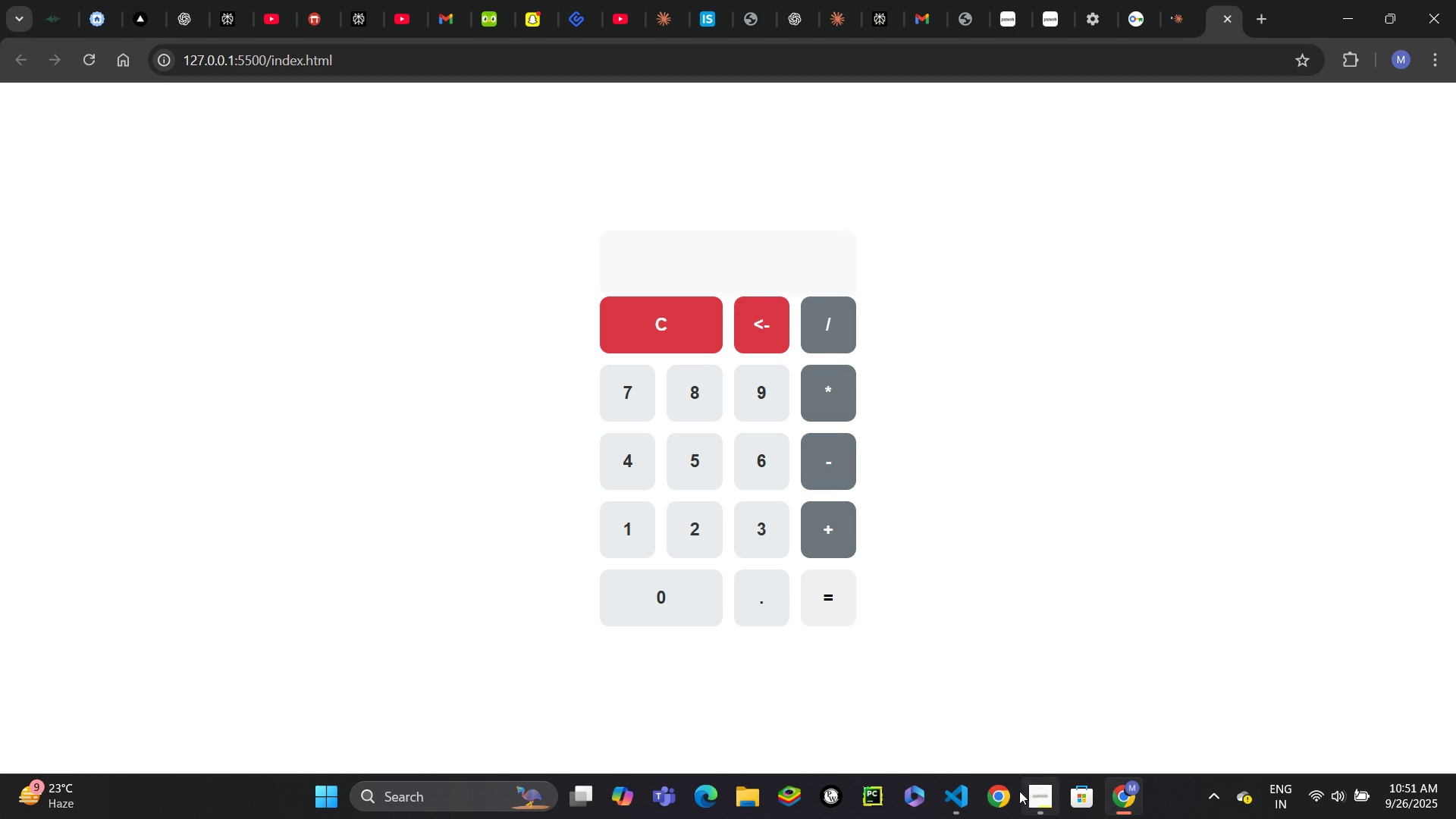 
mouse_move([952, 781])
 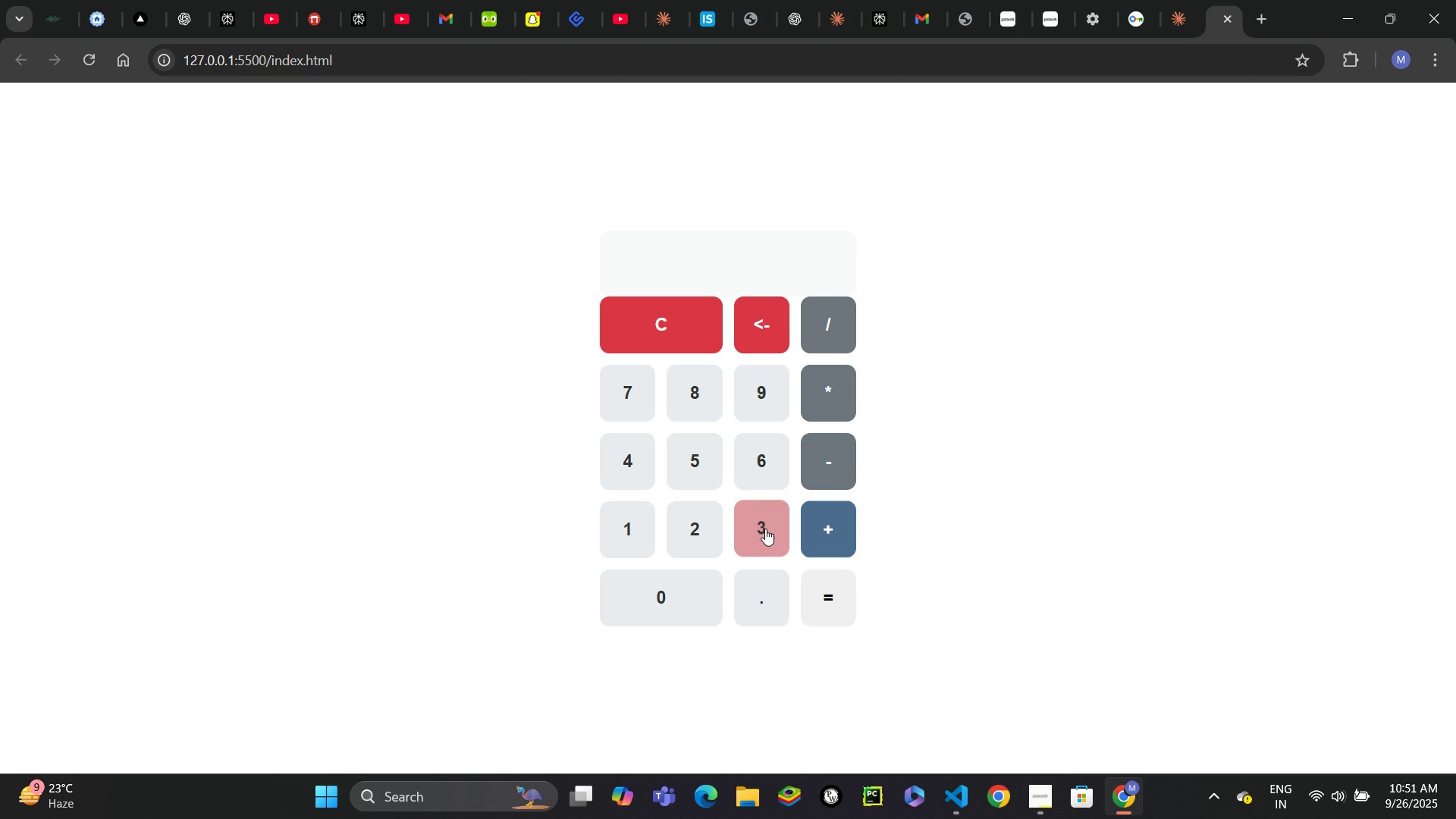 
left_click([765, 529])
 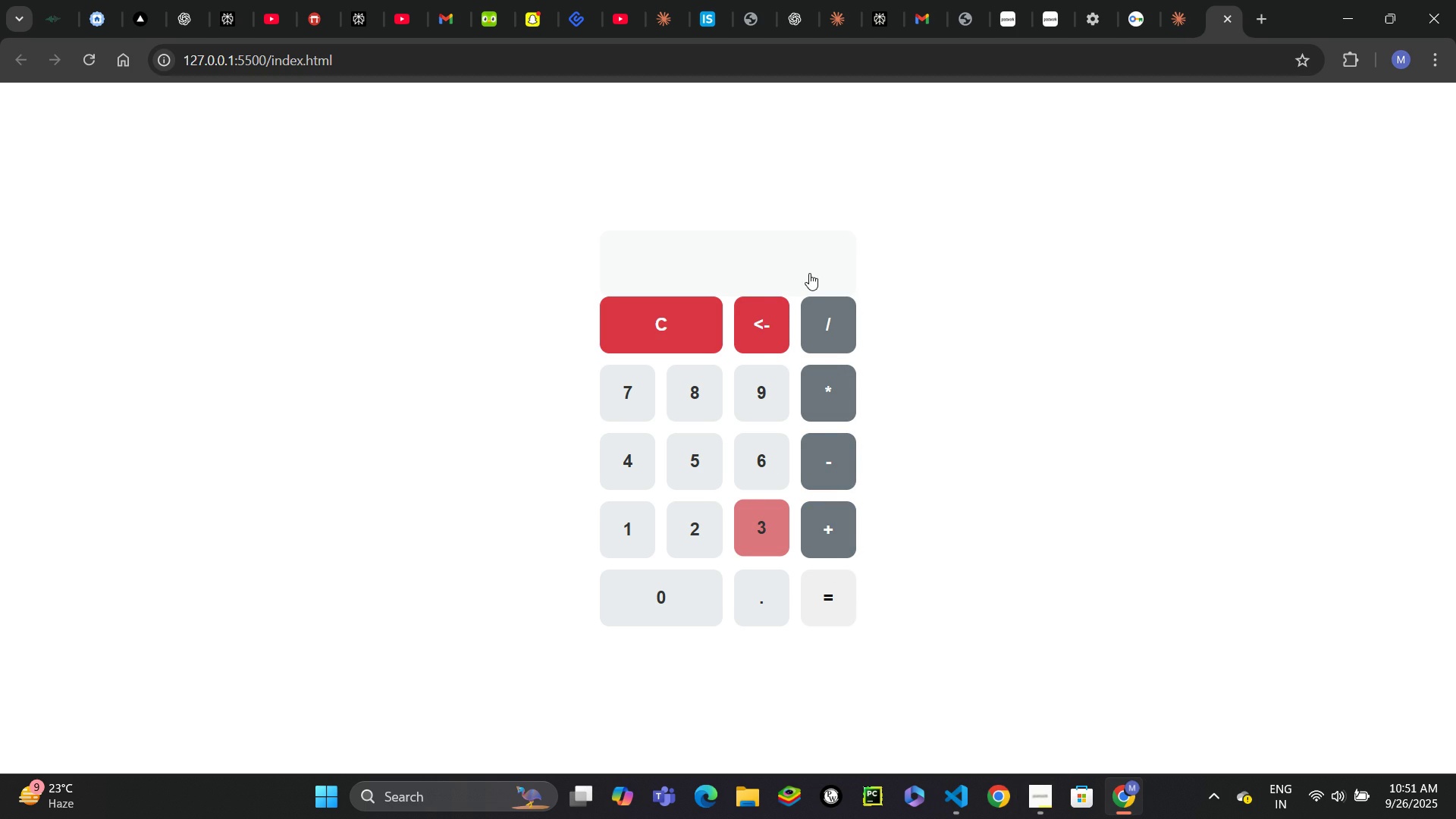 
left_click([811, 268])
 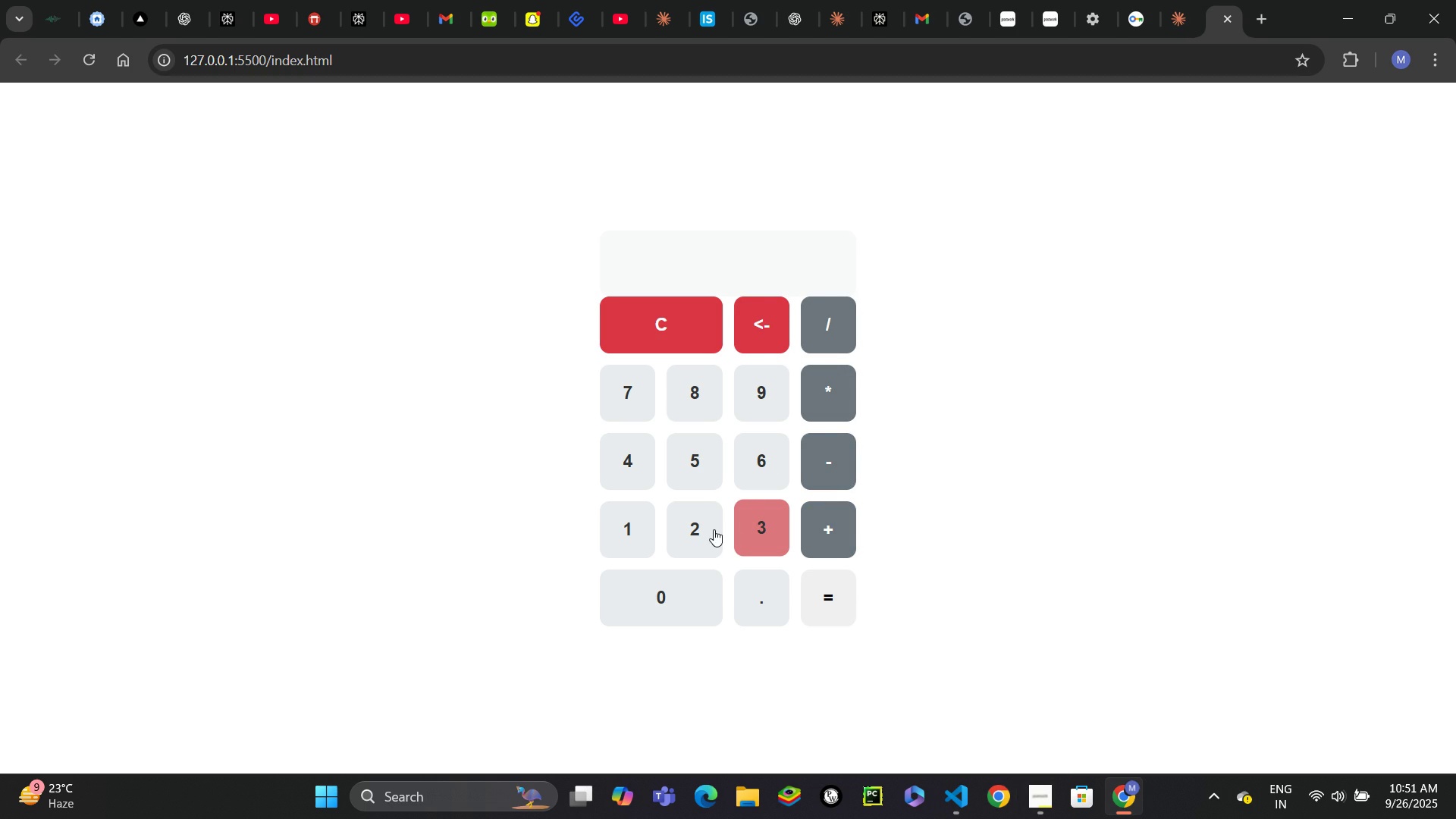 
left_click([714, 529])
 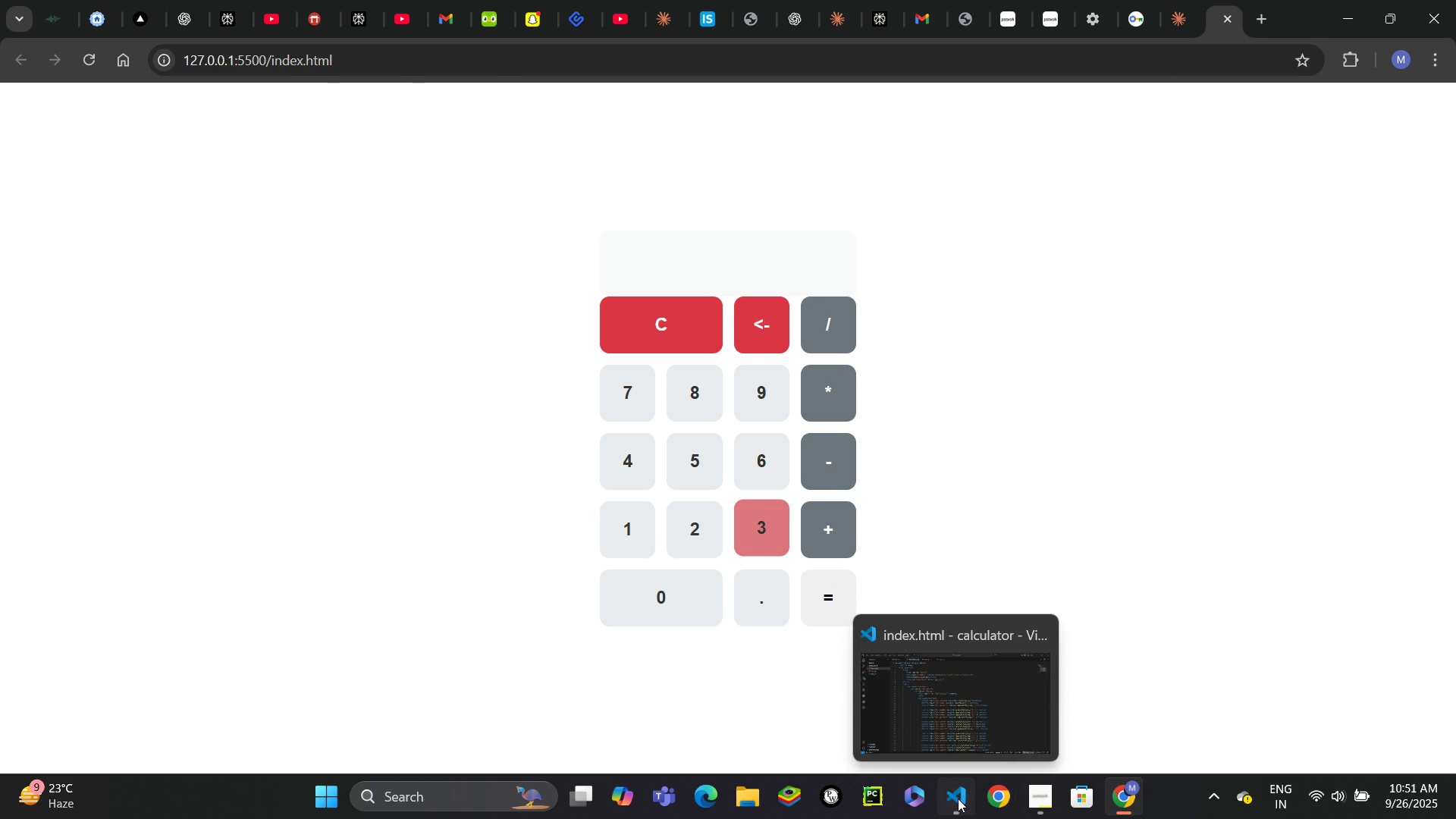 
scroll: coordinate [597, 255], scroll_direction: up, amount: 4.0